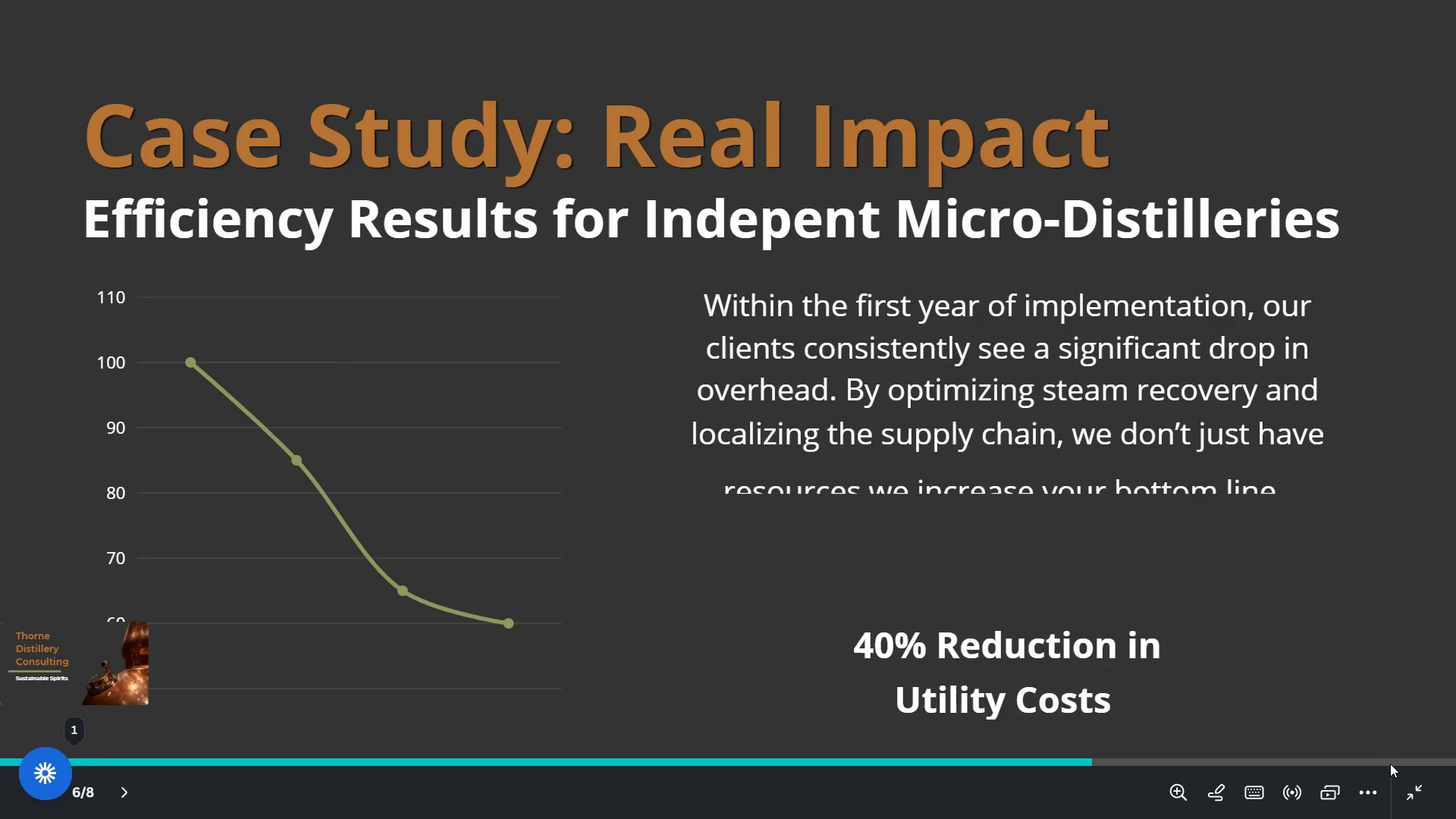 
key(ArrowRight)
 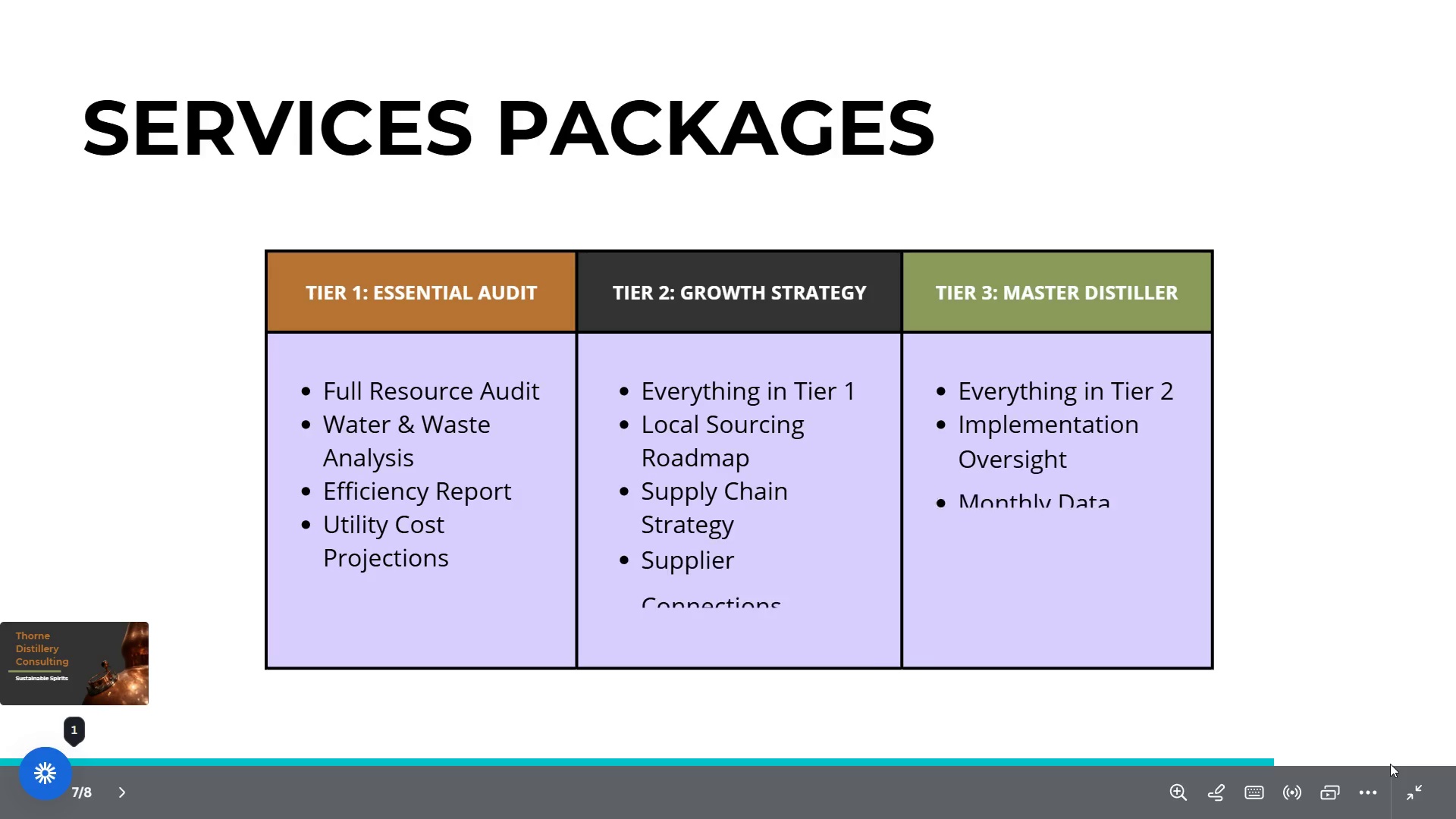 
key(ArrowRight)
 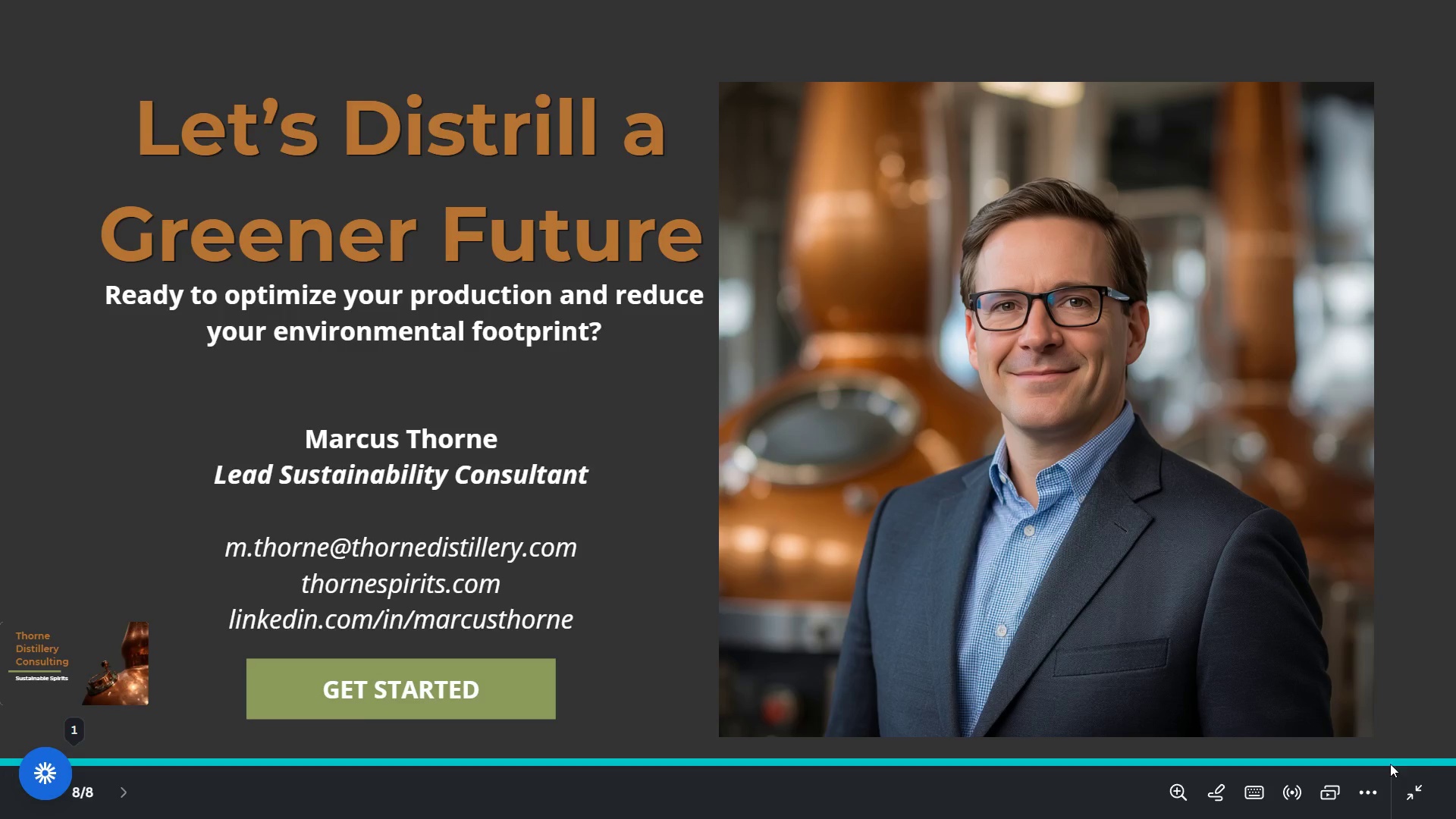 
left_click([1410, 804])
 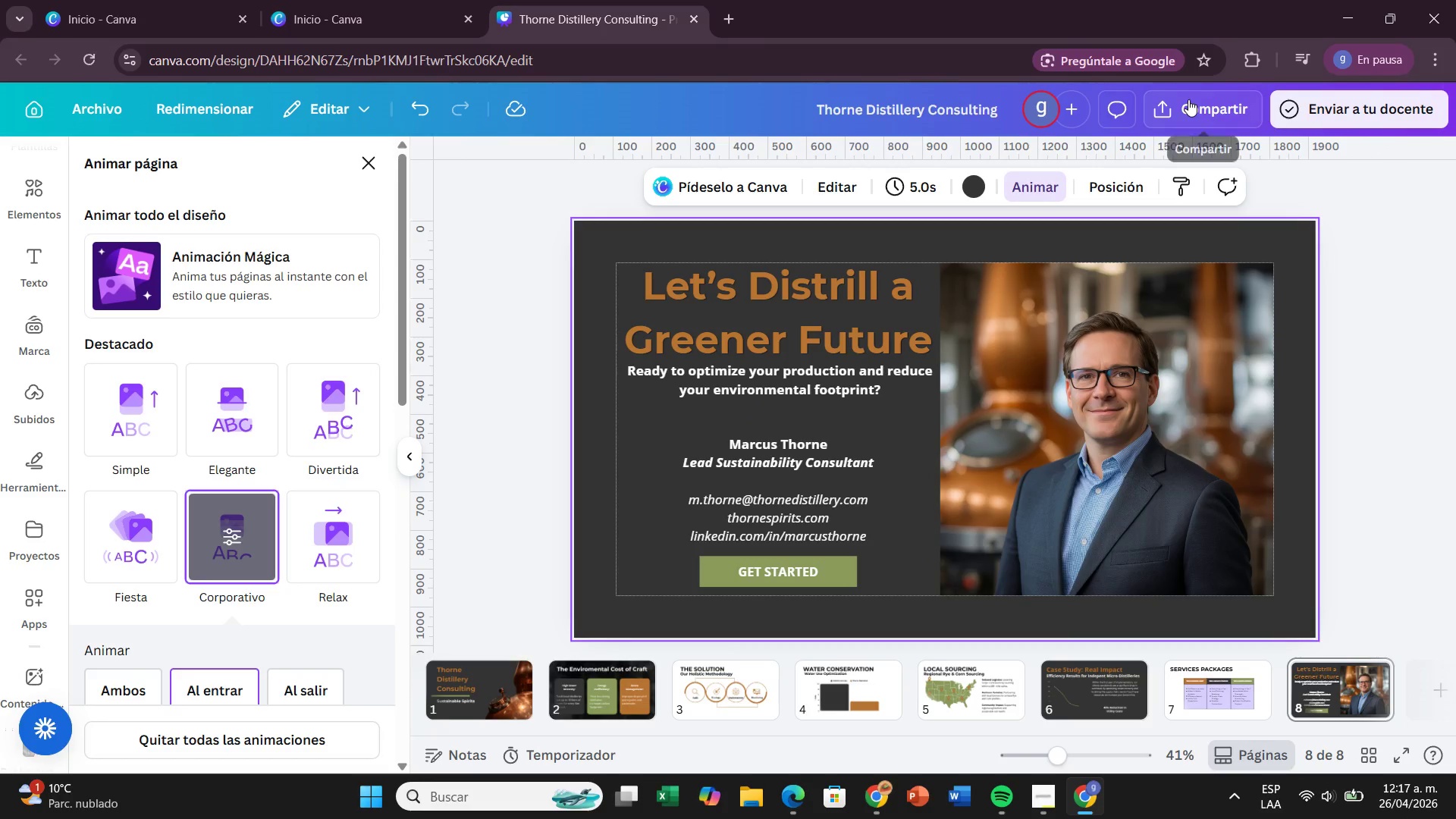 
left_click([1189, 99])
 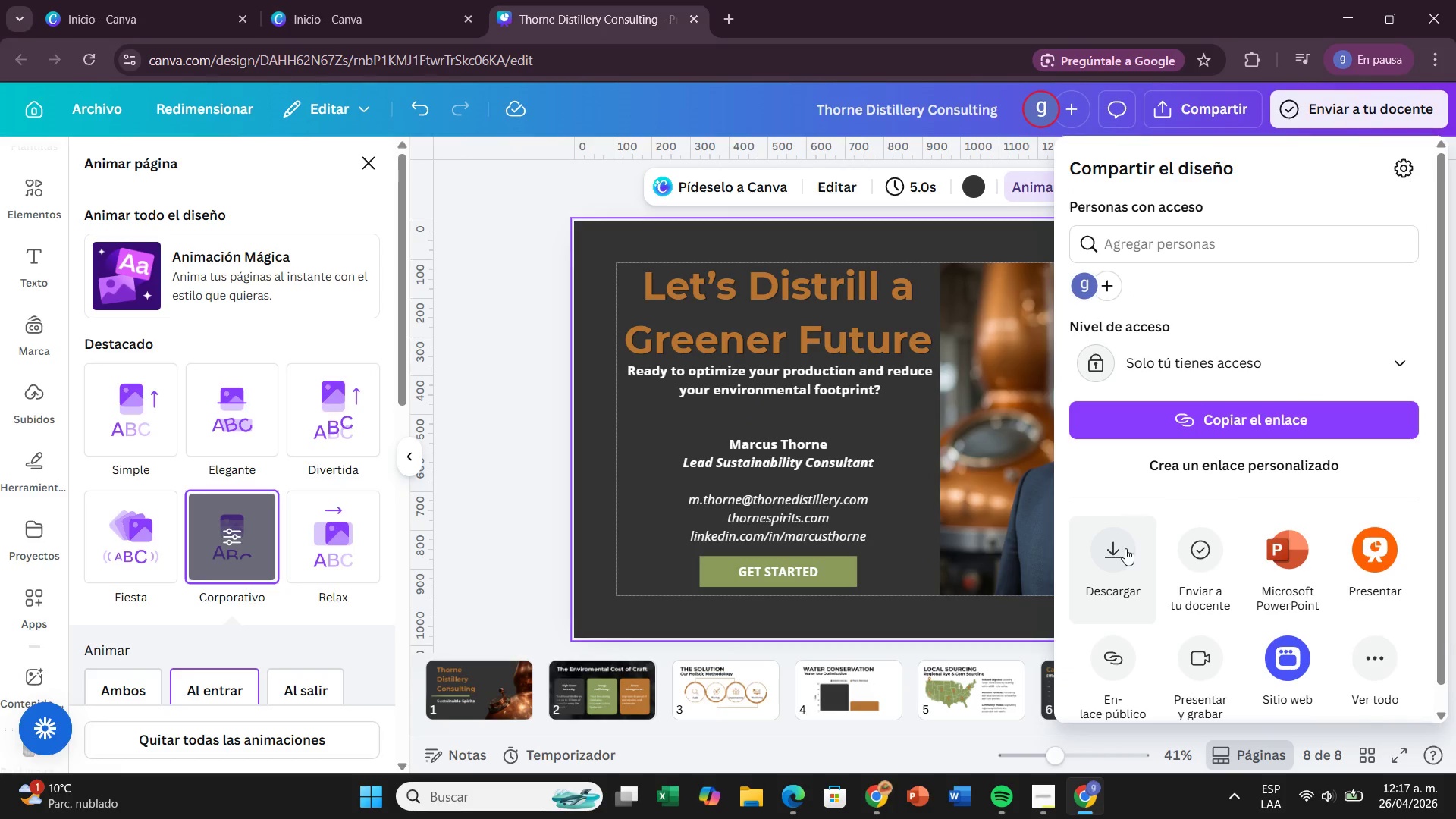 
left_click([1125, 548])
 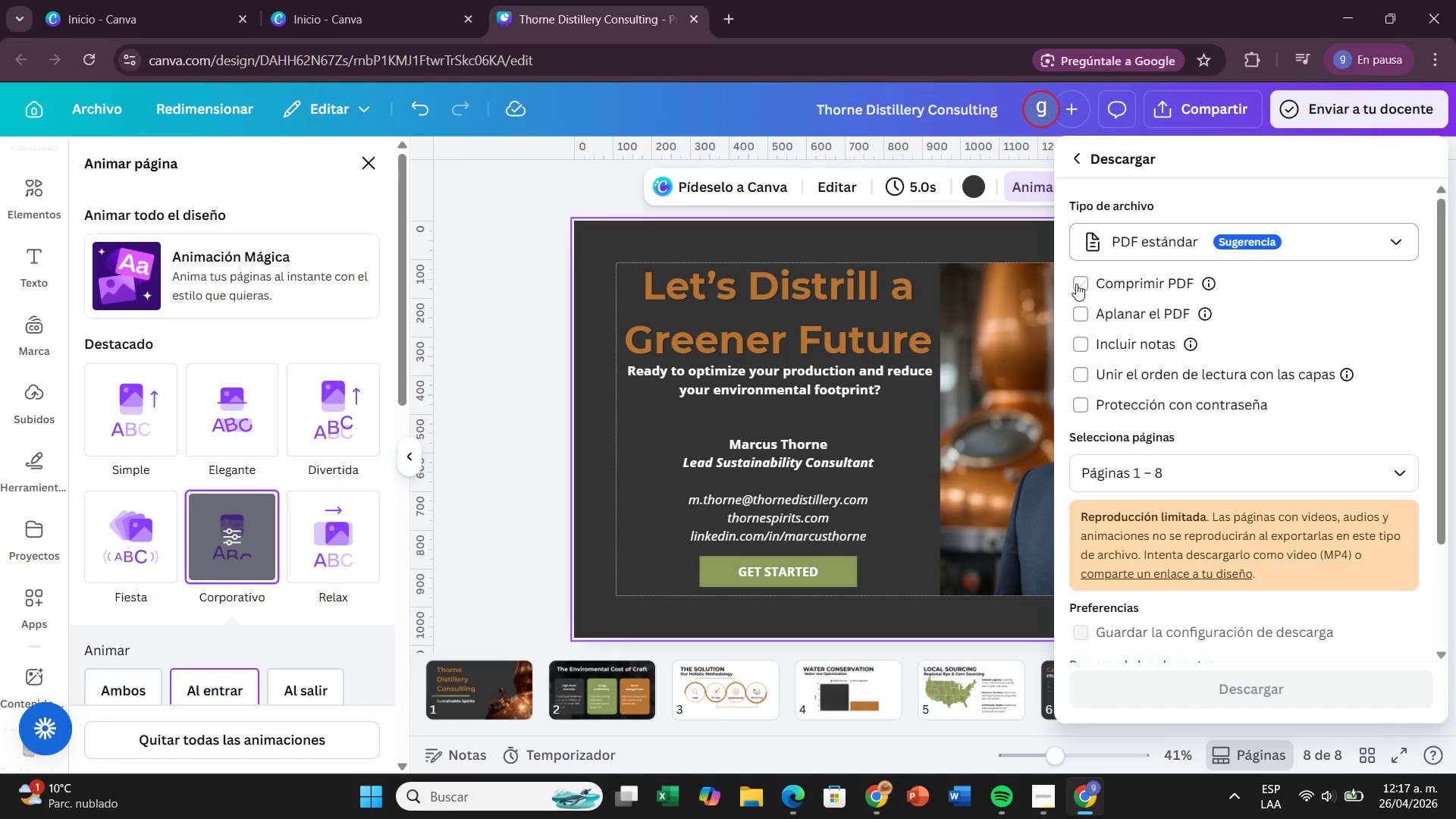 
left_click([1084, 290])
 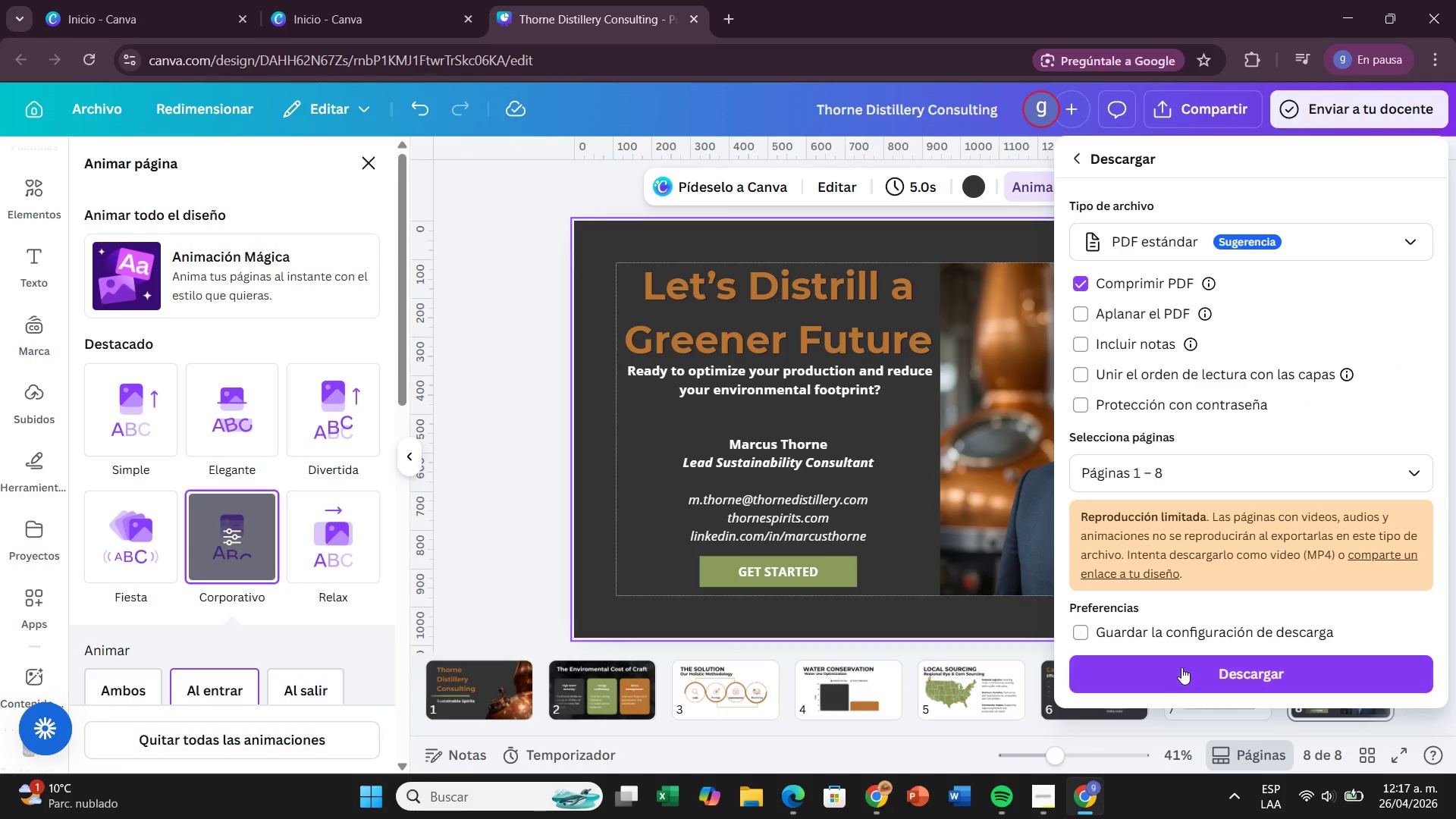 
left_click([1182, 674])
 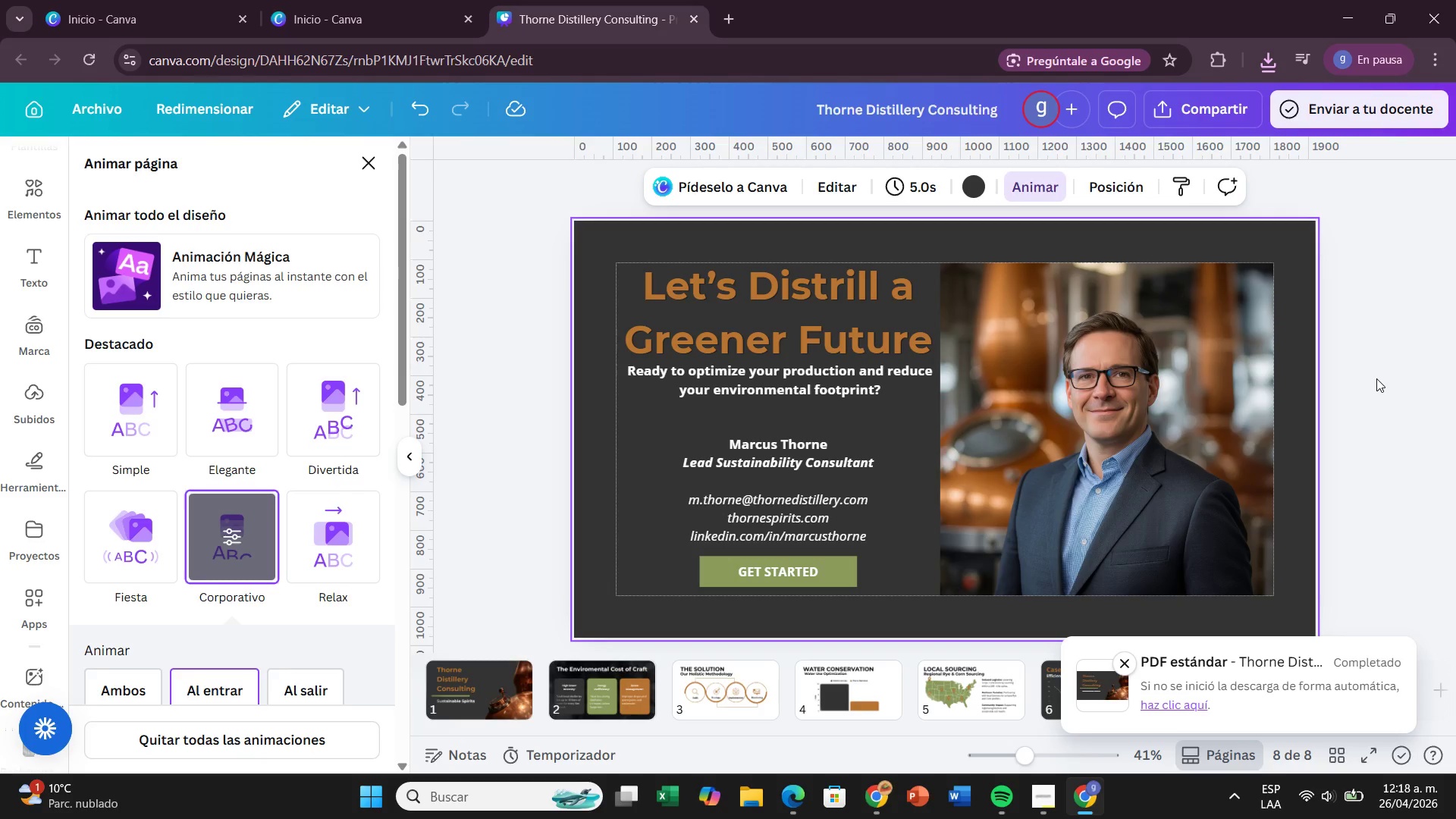 
wait(18.72)
 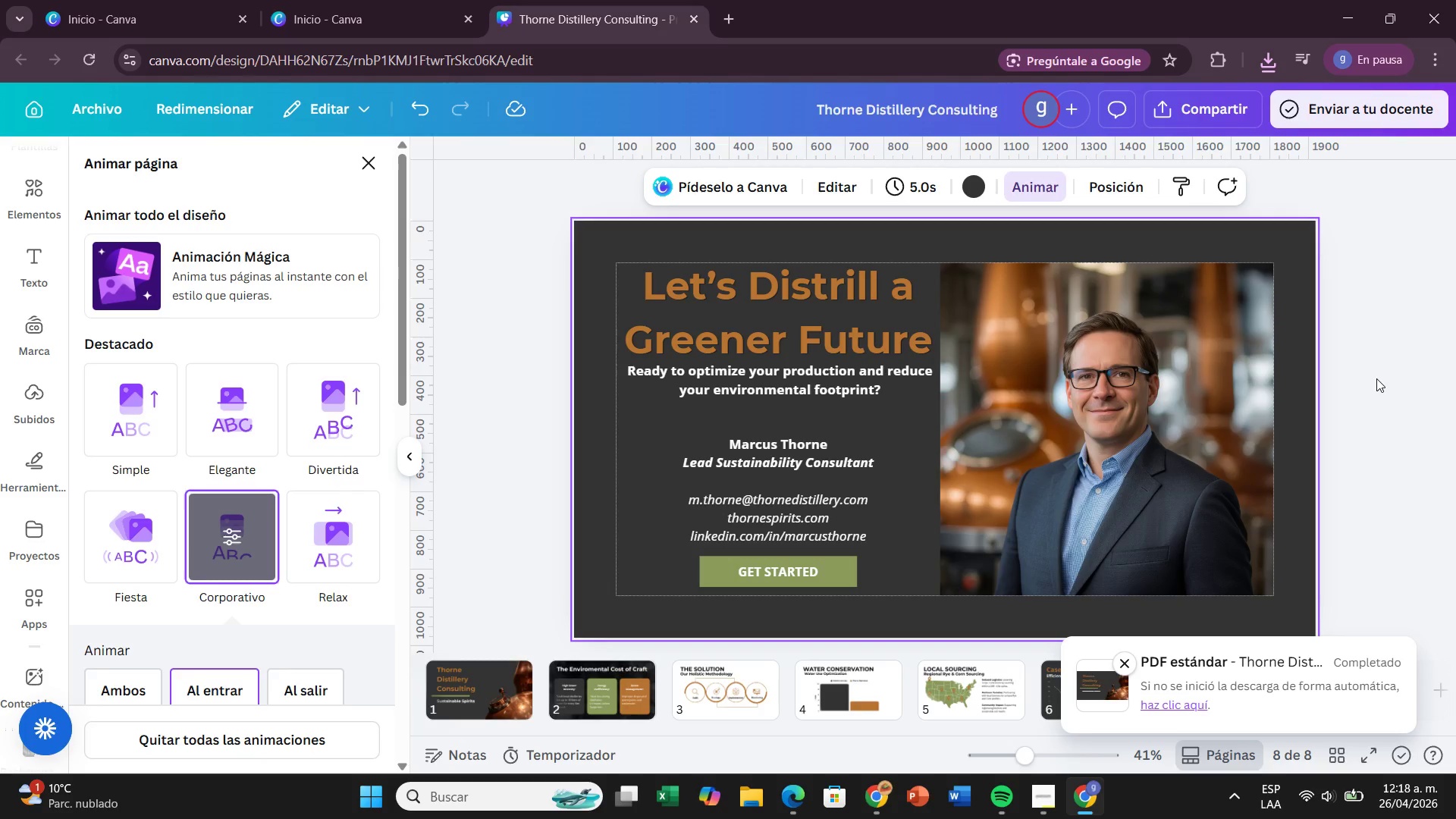 
left_click([1363, 563])
 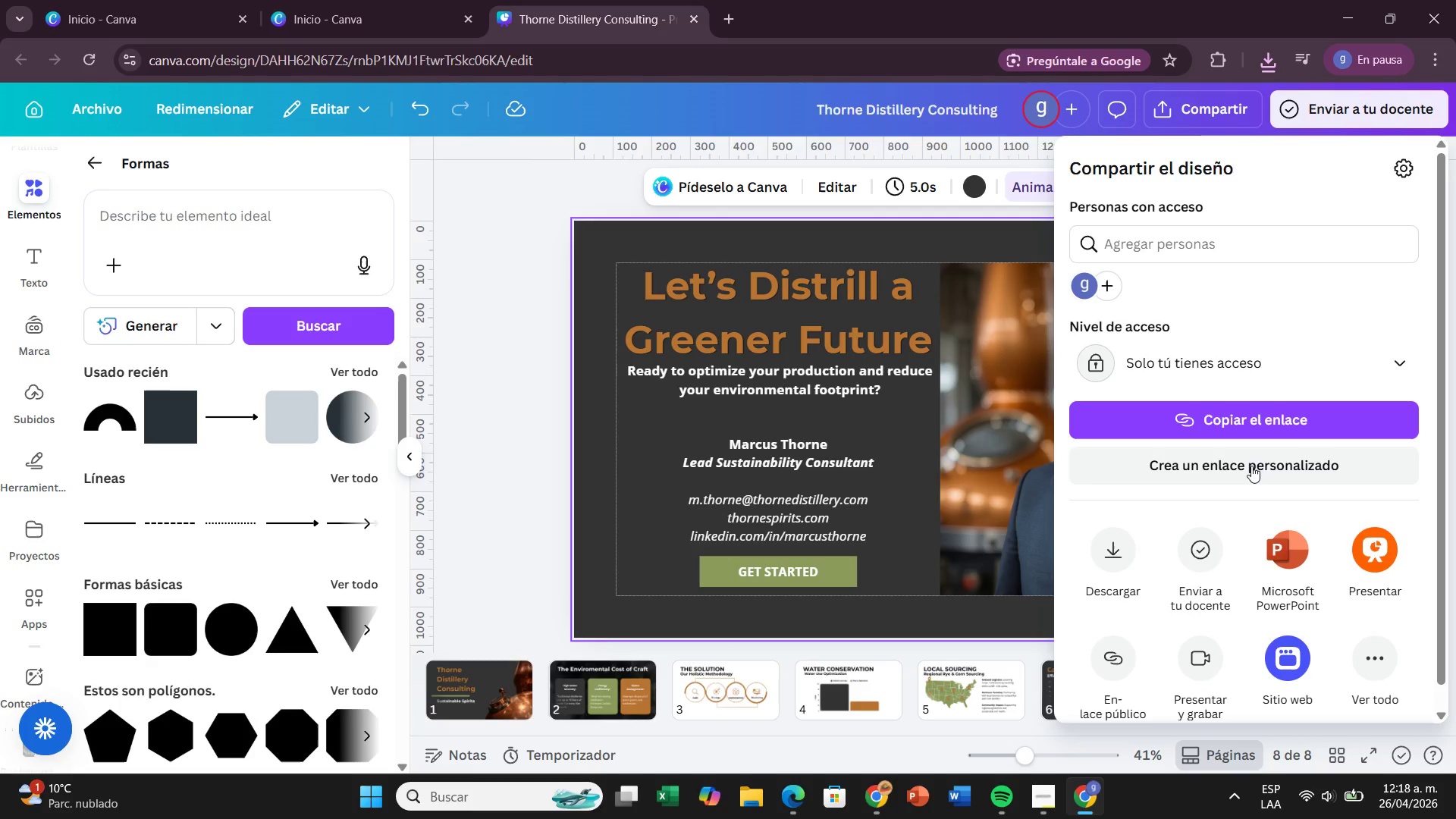 
wait(5.5)
 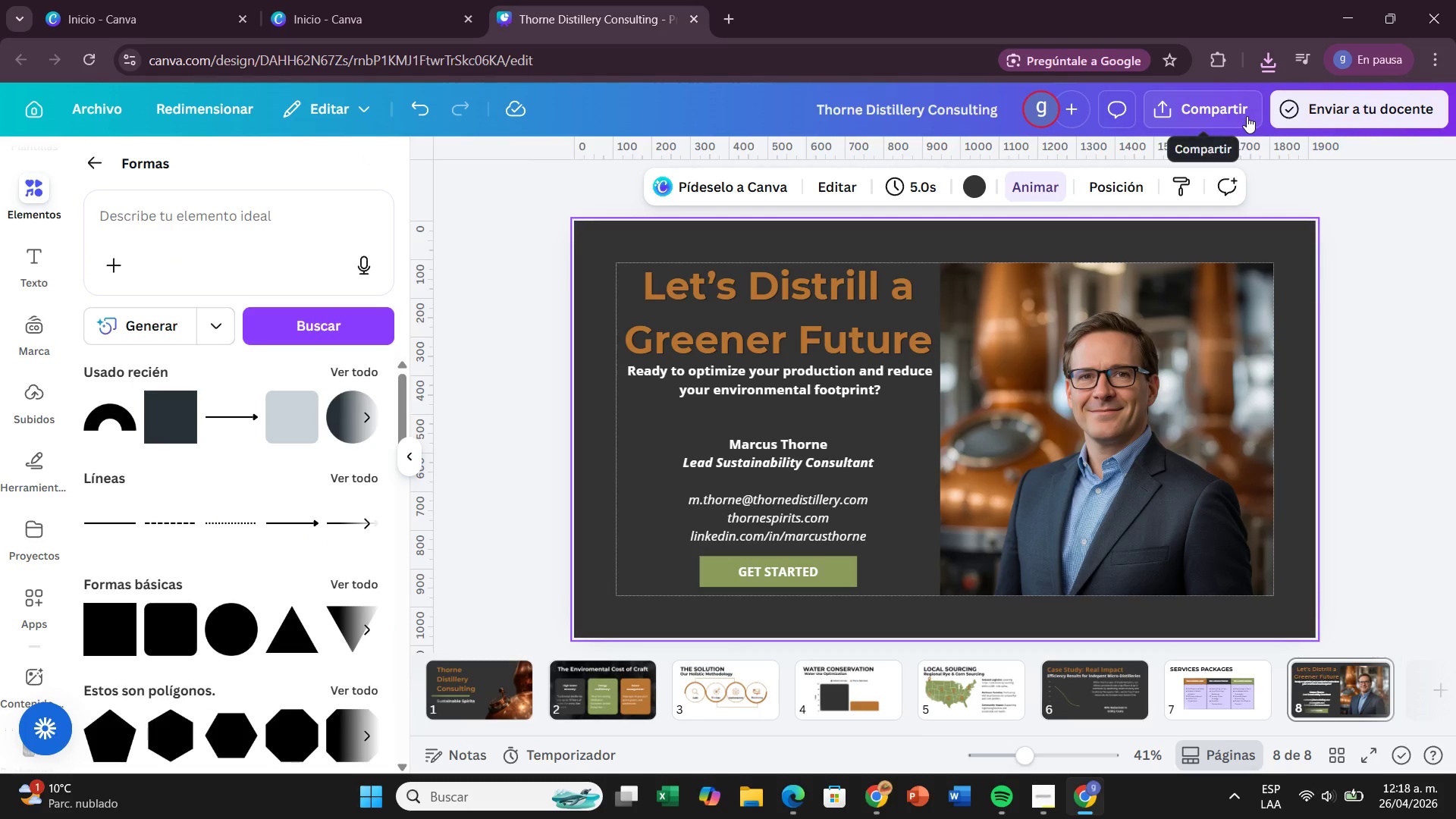 
left_click([1193, 350])
 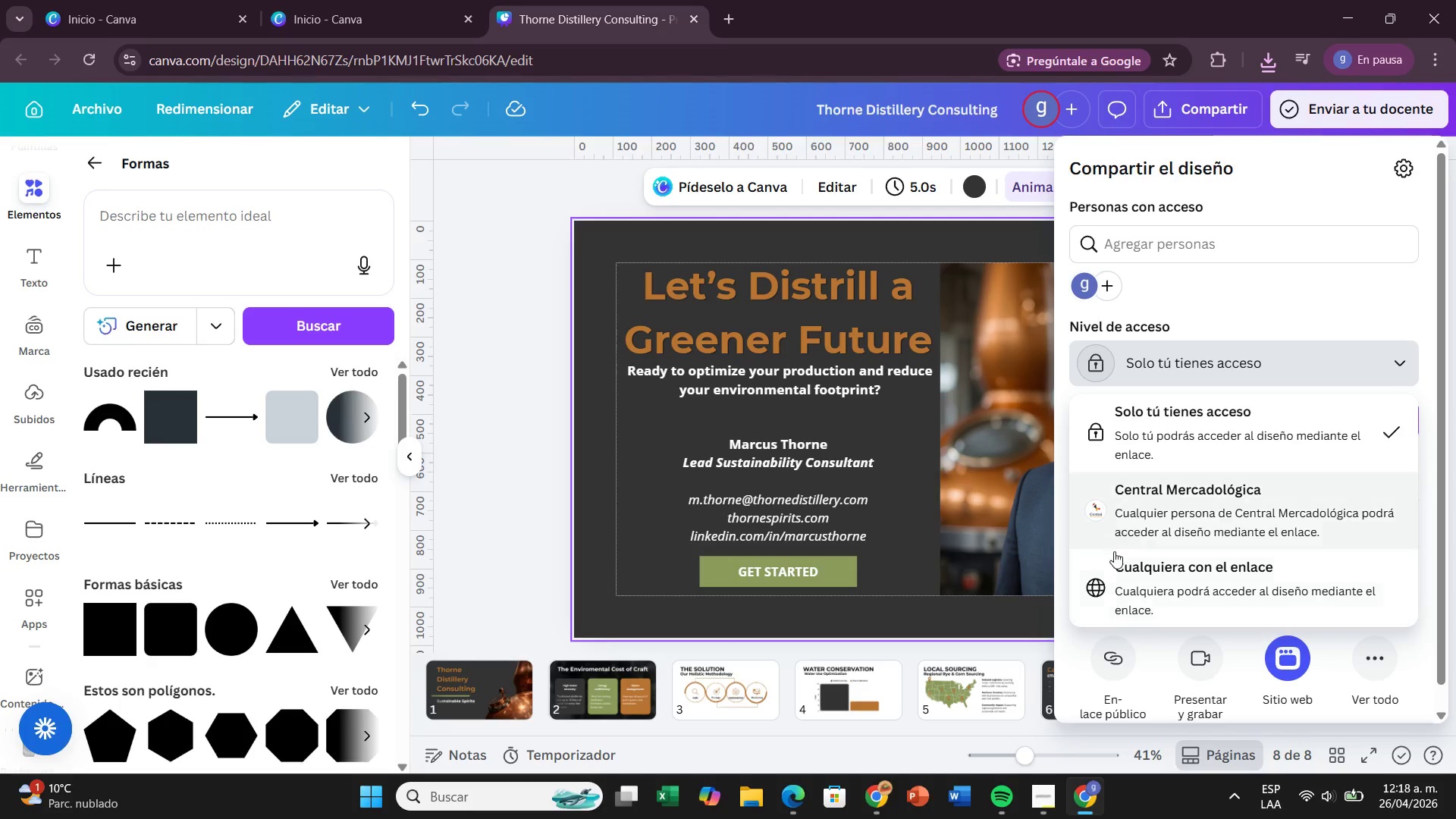 
left_click([1114, 551])
 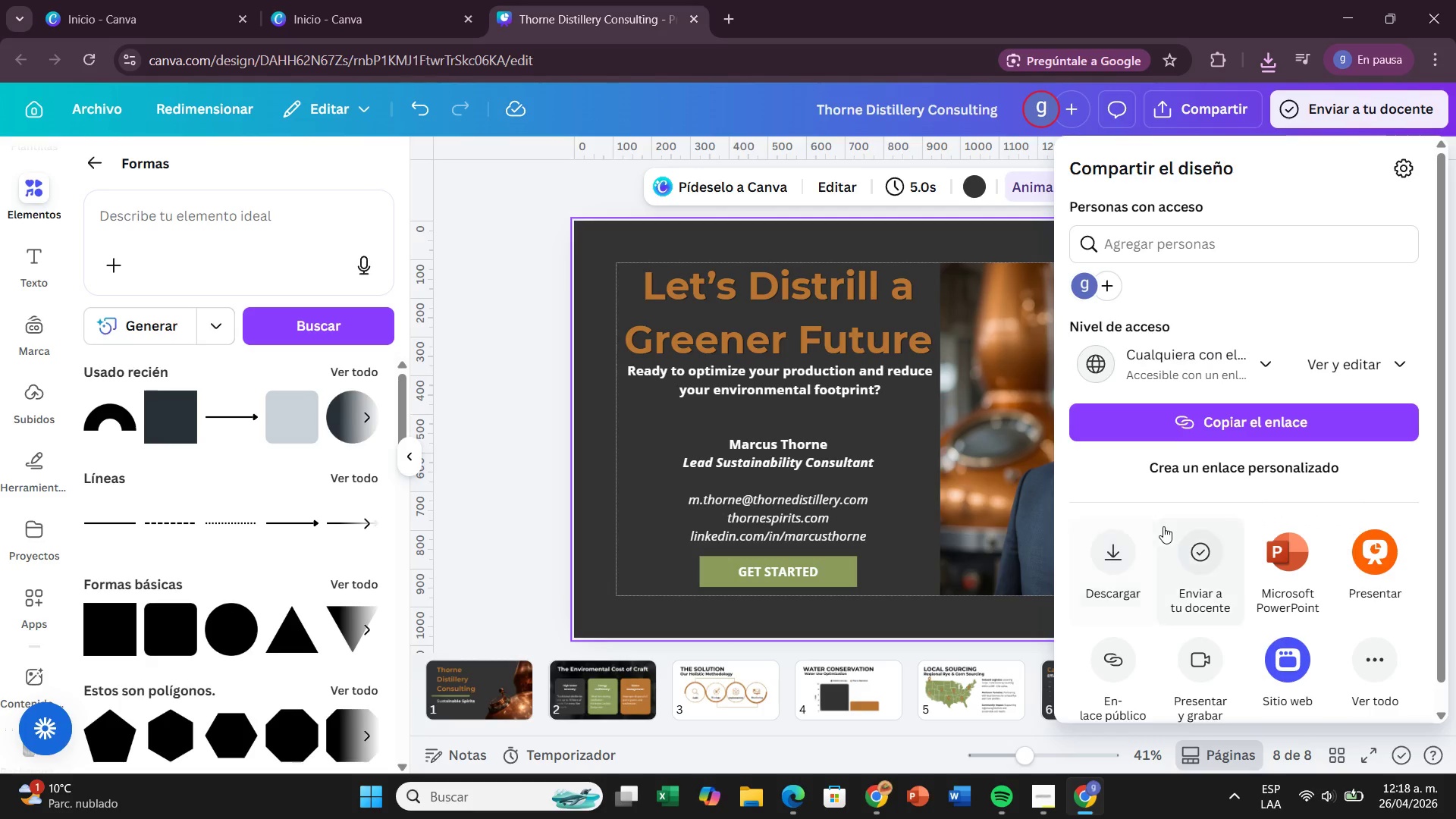 
left_click([1117, 631])
 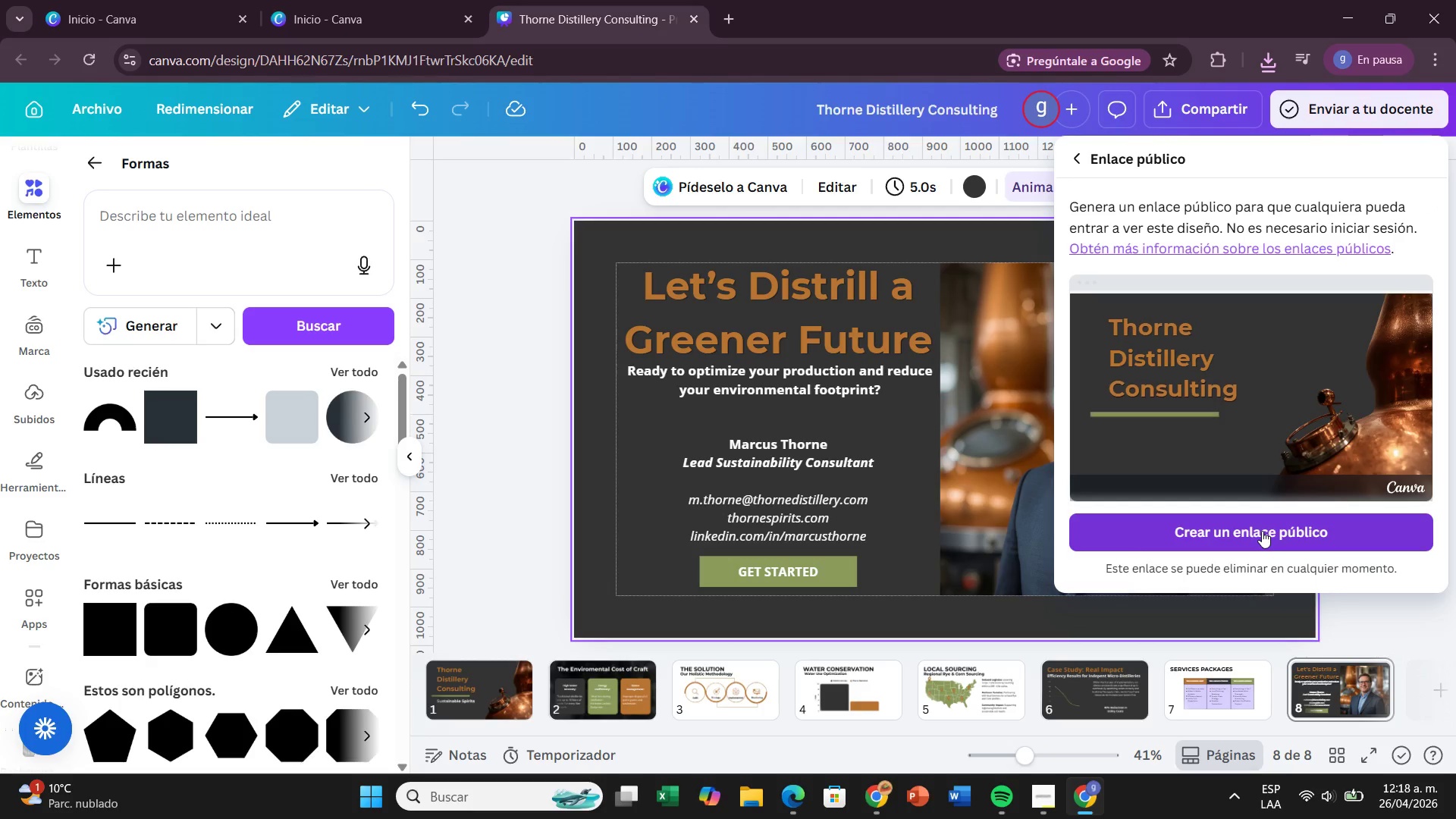 
scroll: coordinate [1163, 538], scroll_direction: down, amount: 3.0
 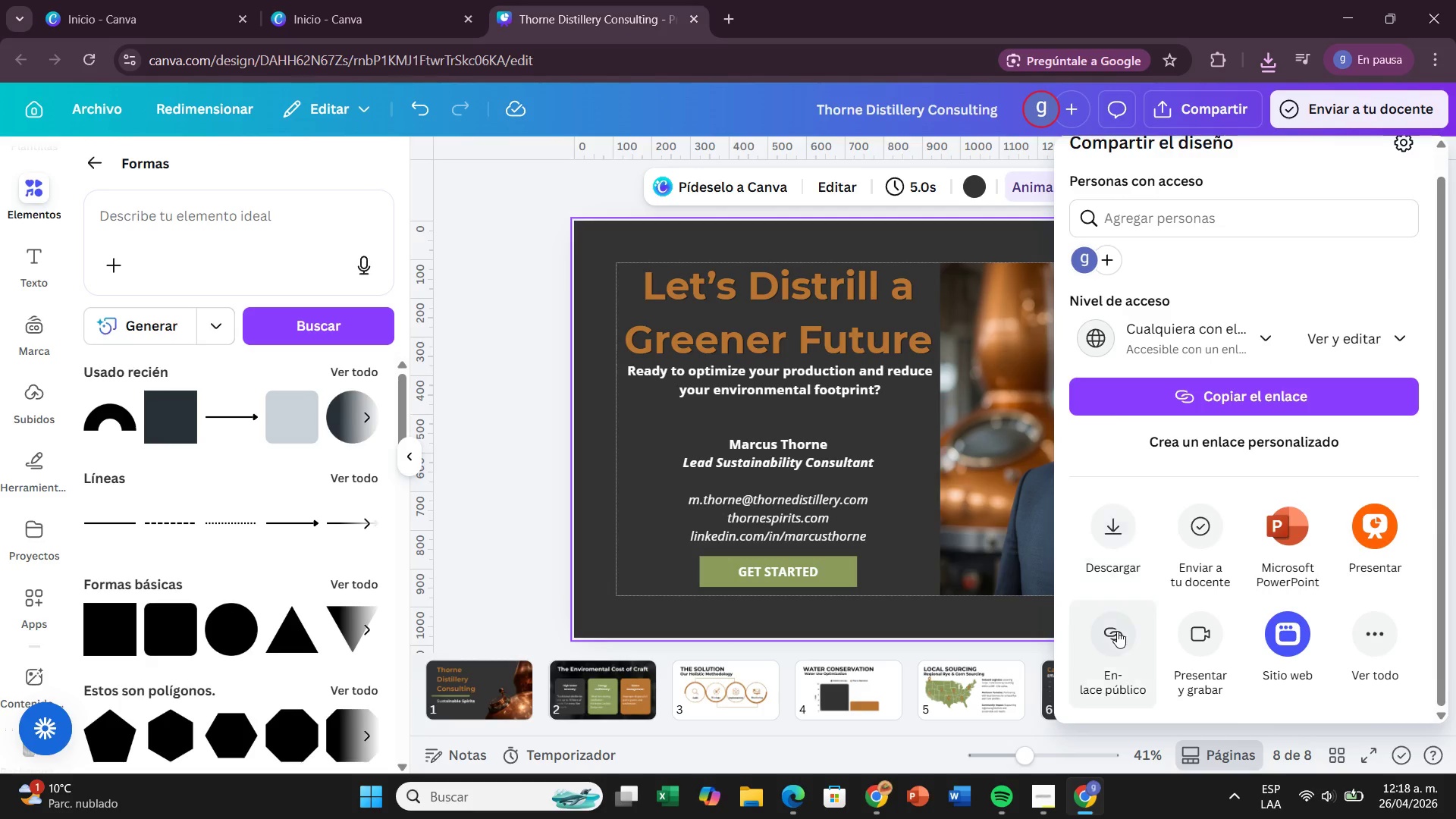 
left_click([1262, 531])
 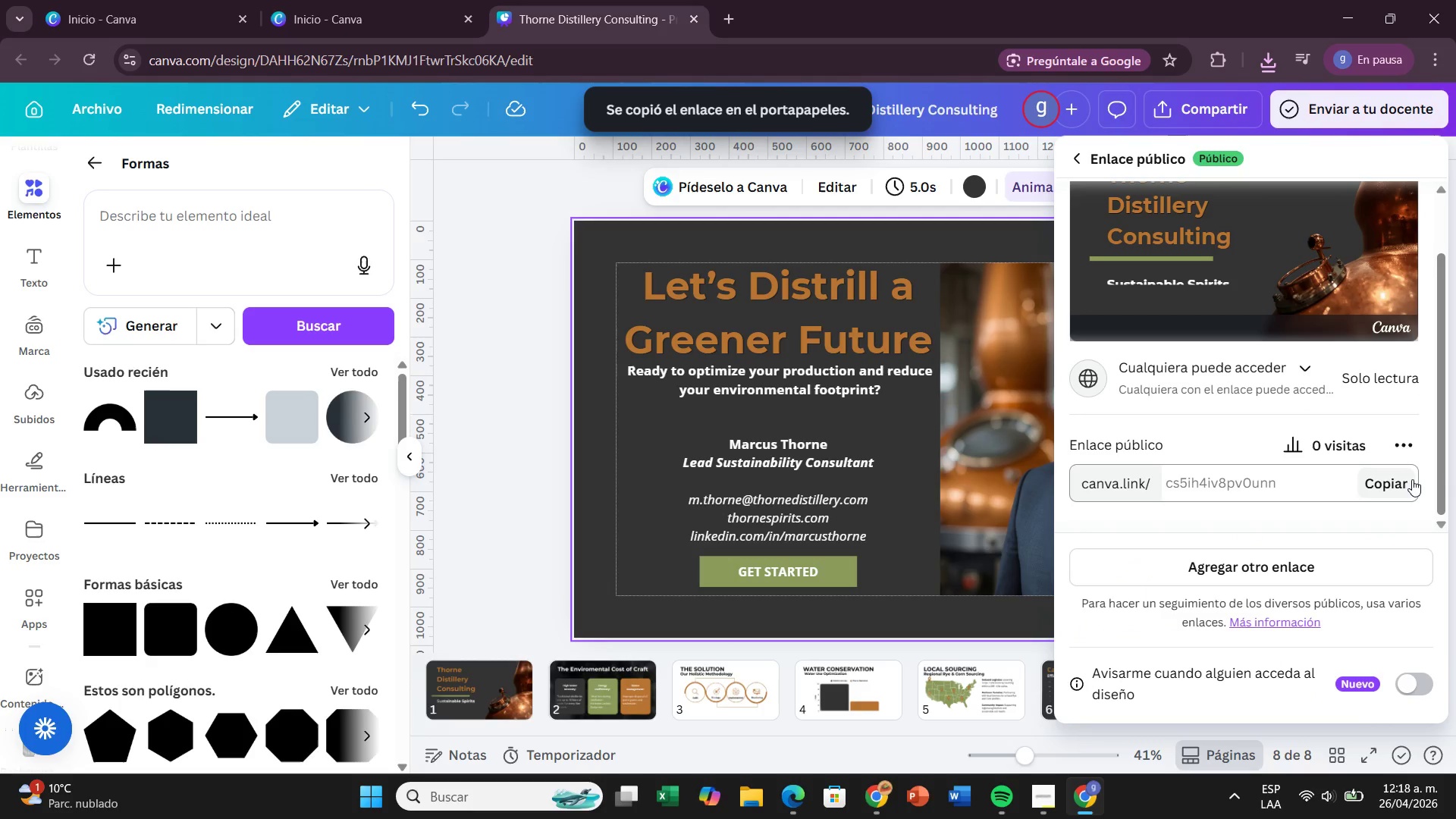 